 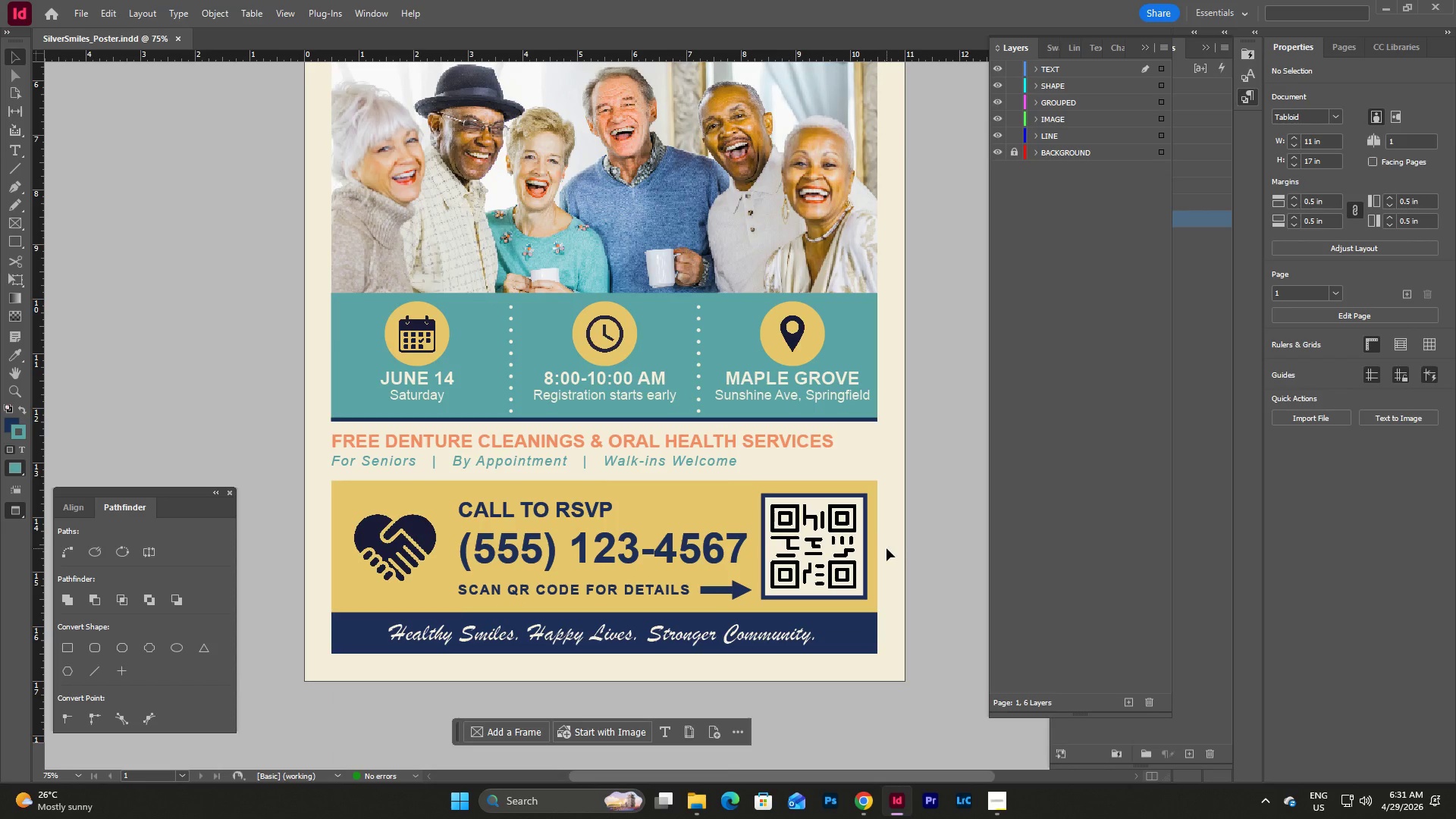 
scroll: coordinate [893, 552], scroll_direction: up, amount: 3.0
 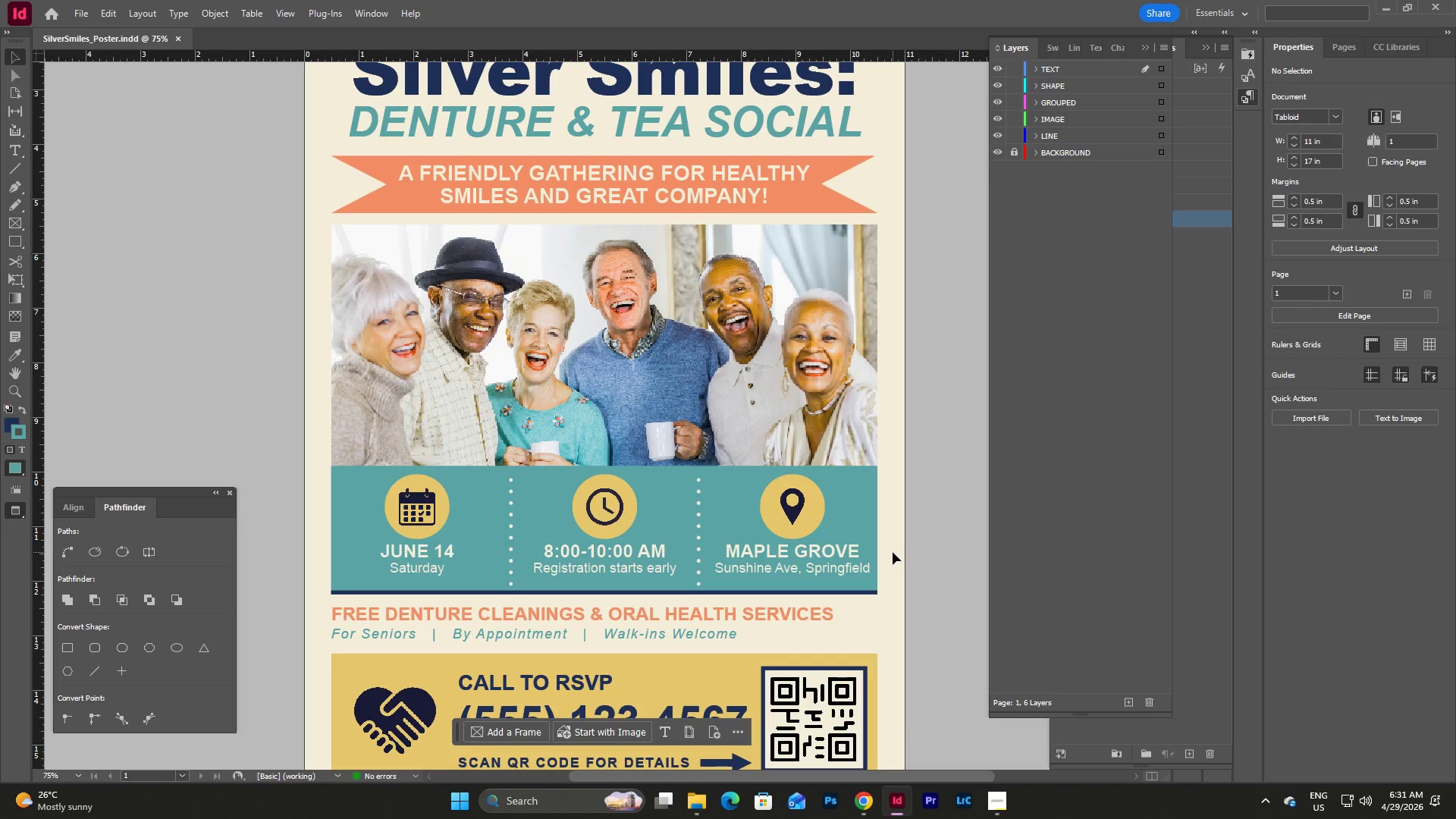 
scroll: coordinate [893, 552], scroll_direction: down, amount: 3.0
 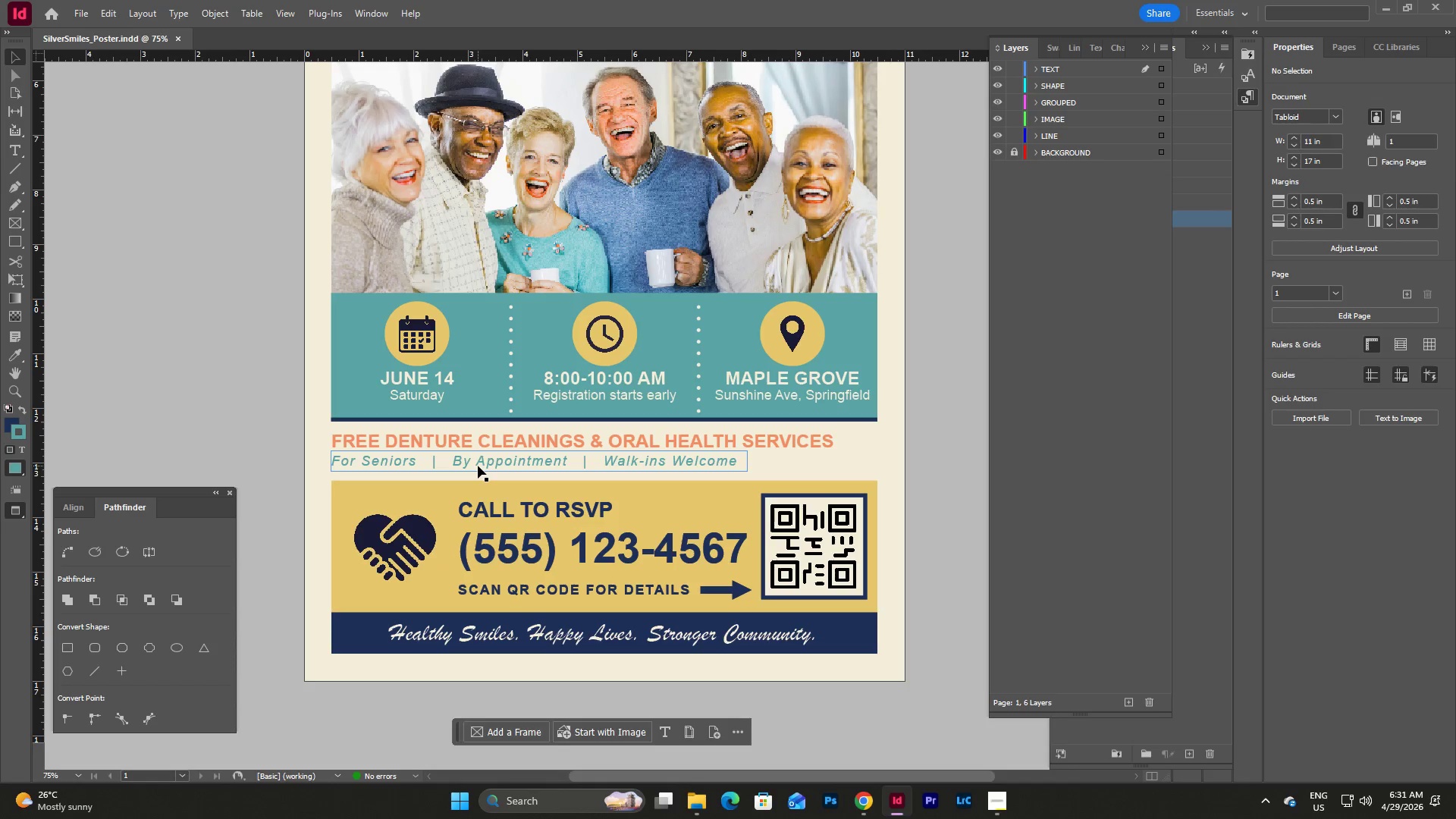 
double_click([478, 466])
 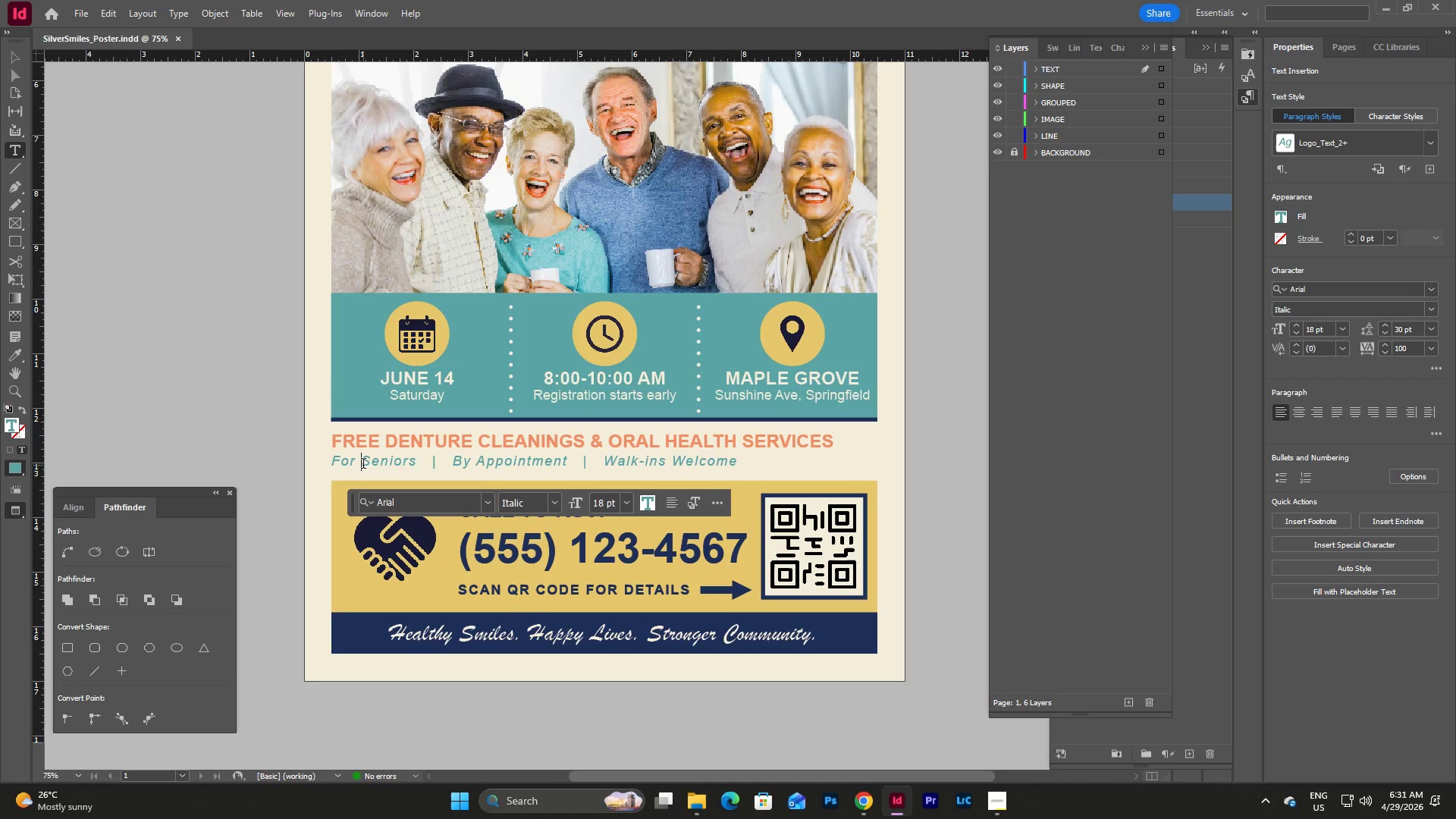 
type(AL)
key(Backspace)
type(ll )
 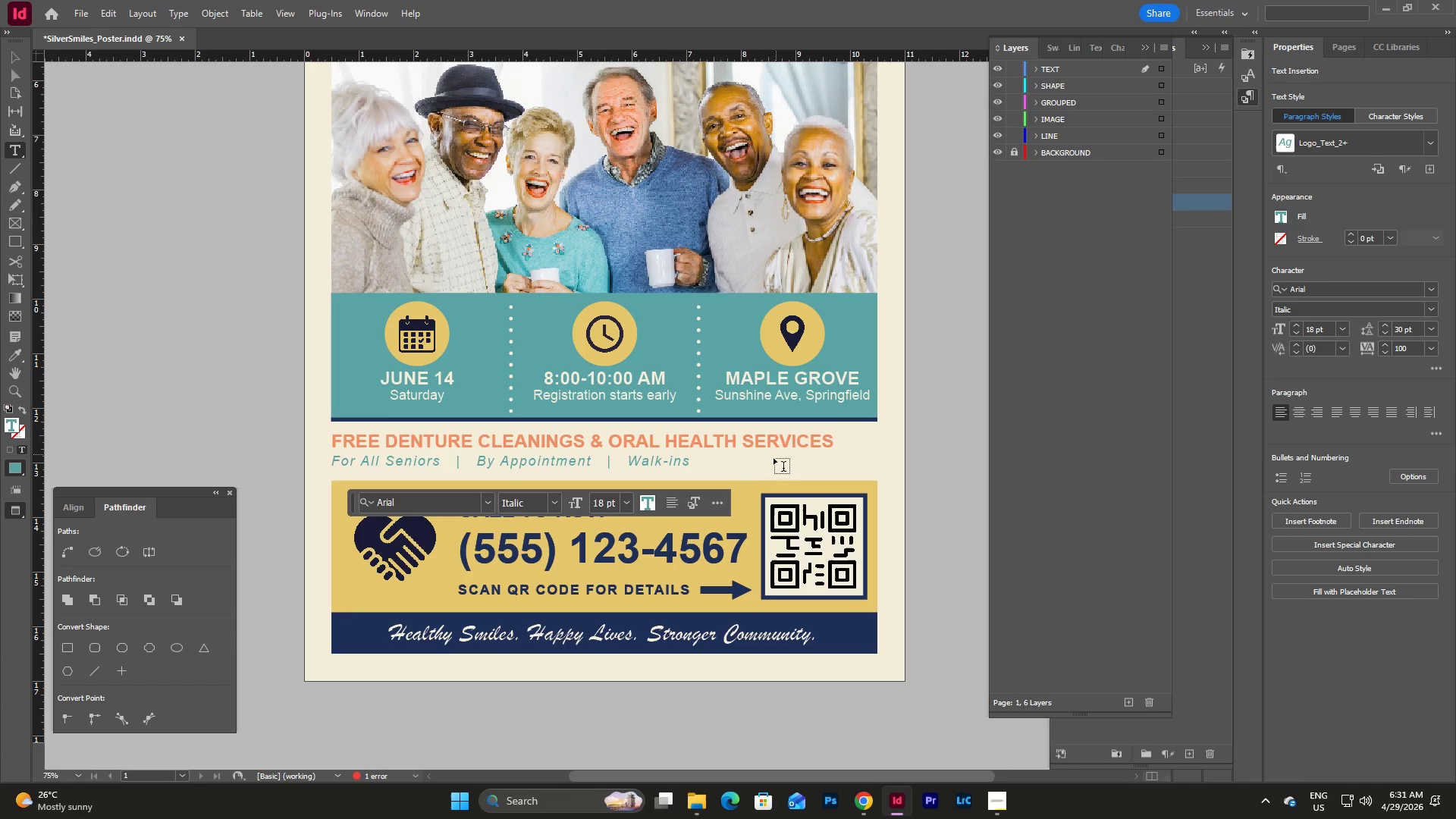 
key(Escape)
 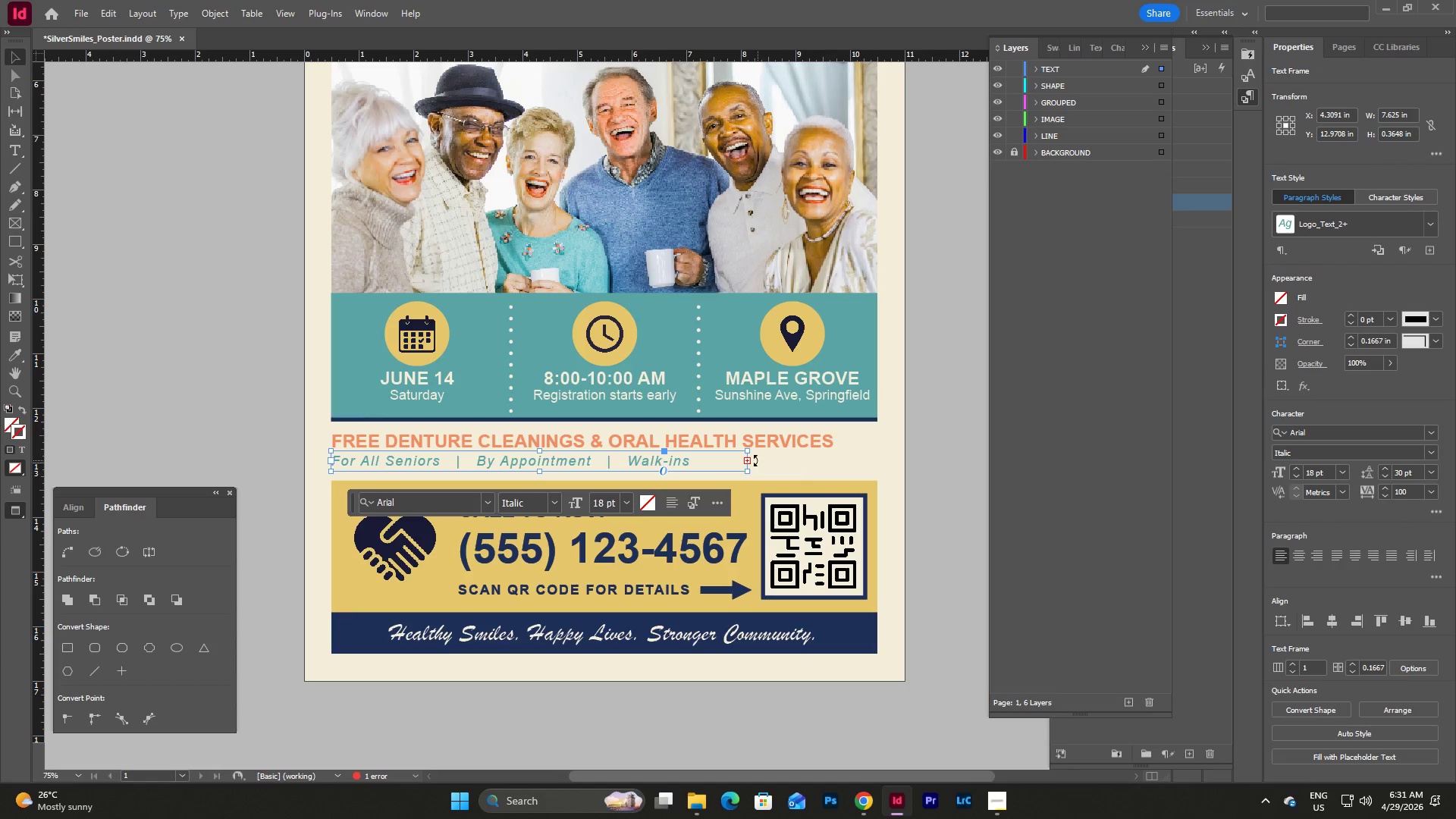 
left_click_drag(start_coordinate=[749, 462], to_coordinate=[880, 472])
 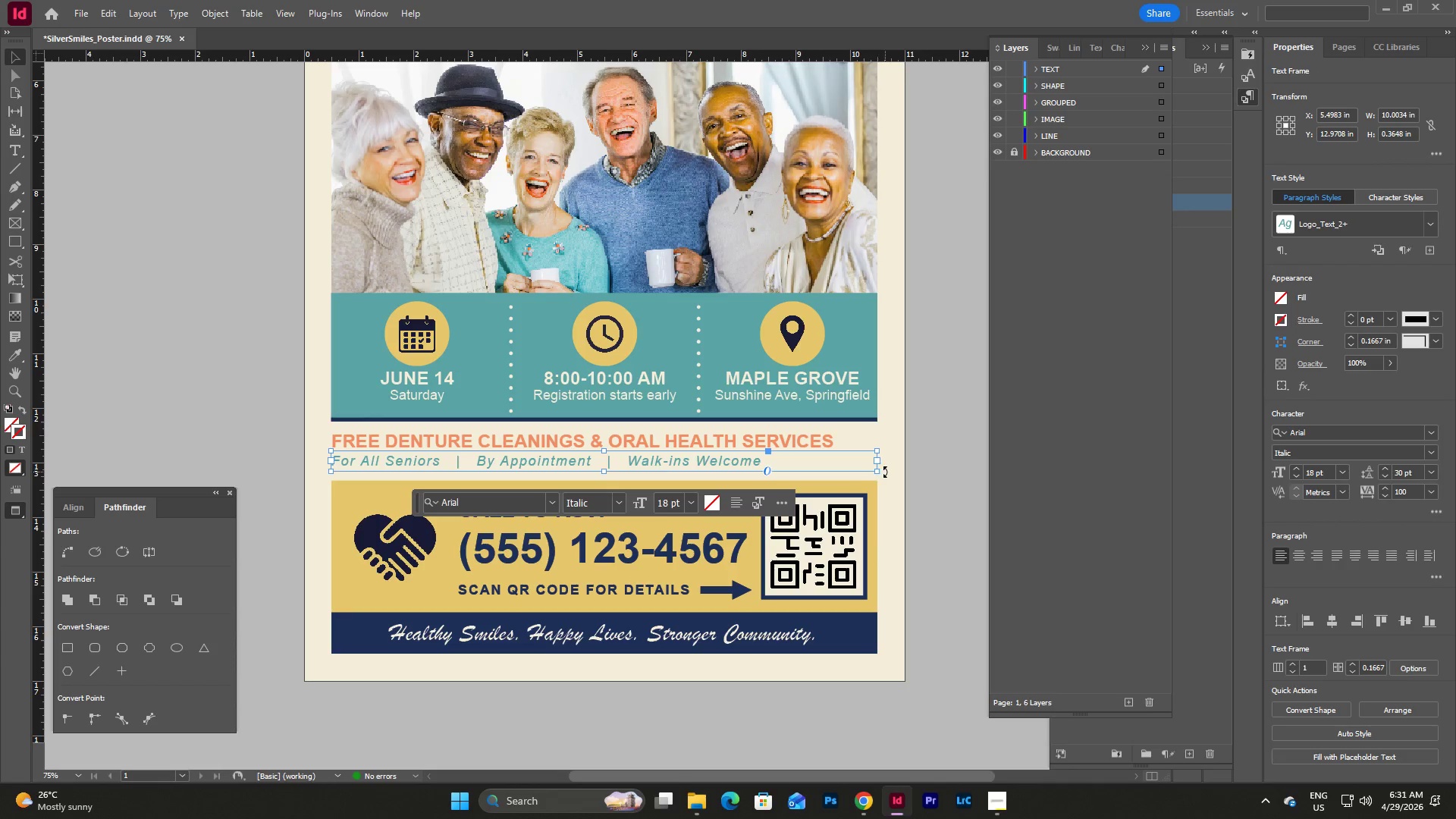 
left_click([886, 472])
 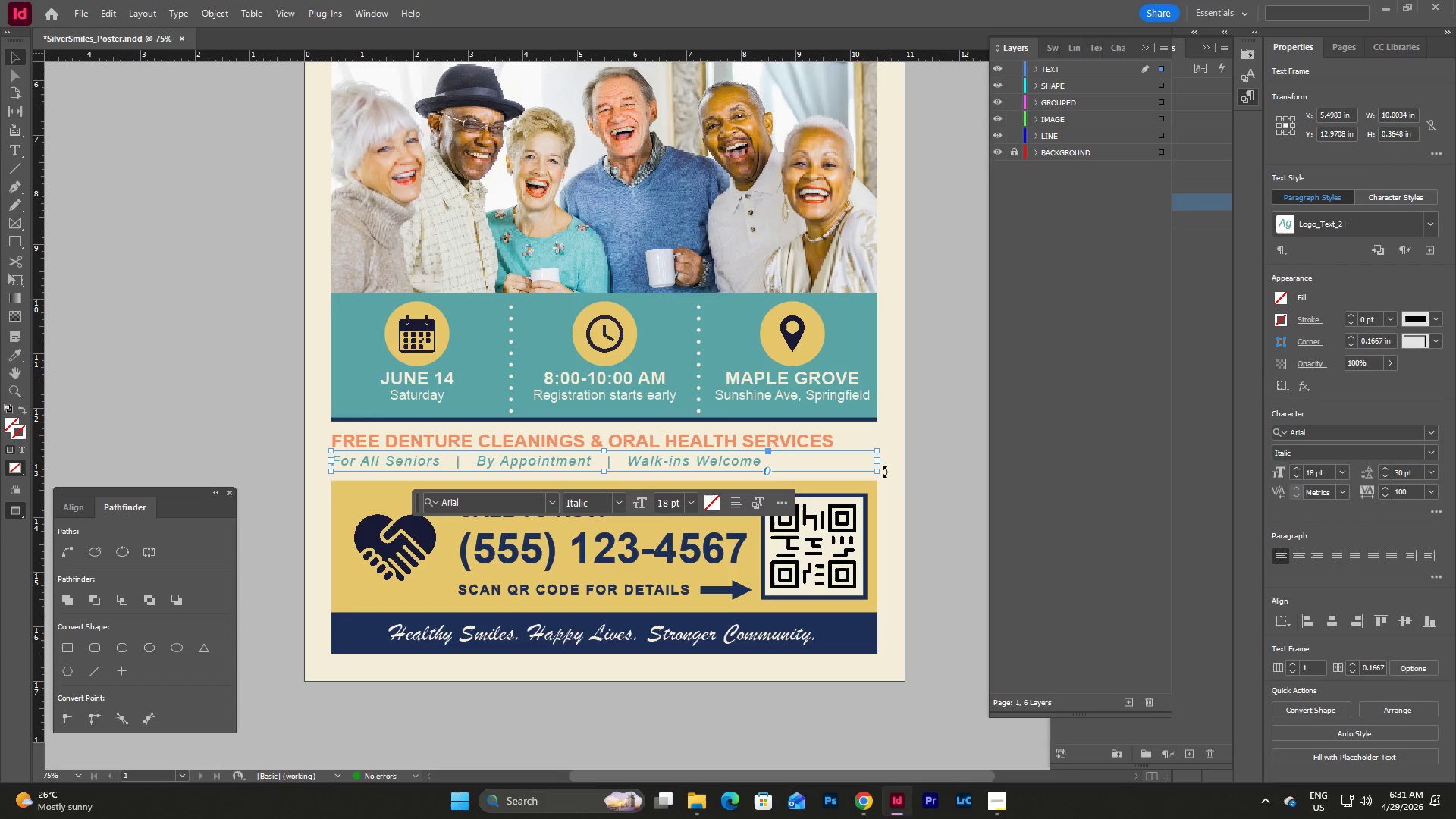 
left_click([886, 472])
 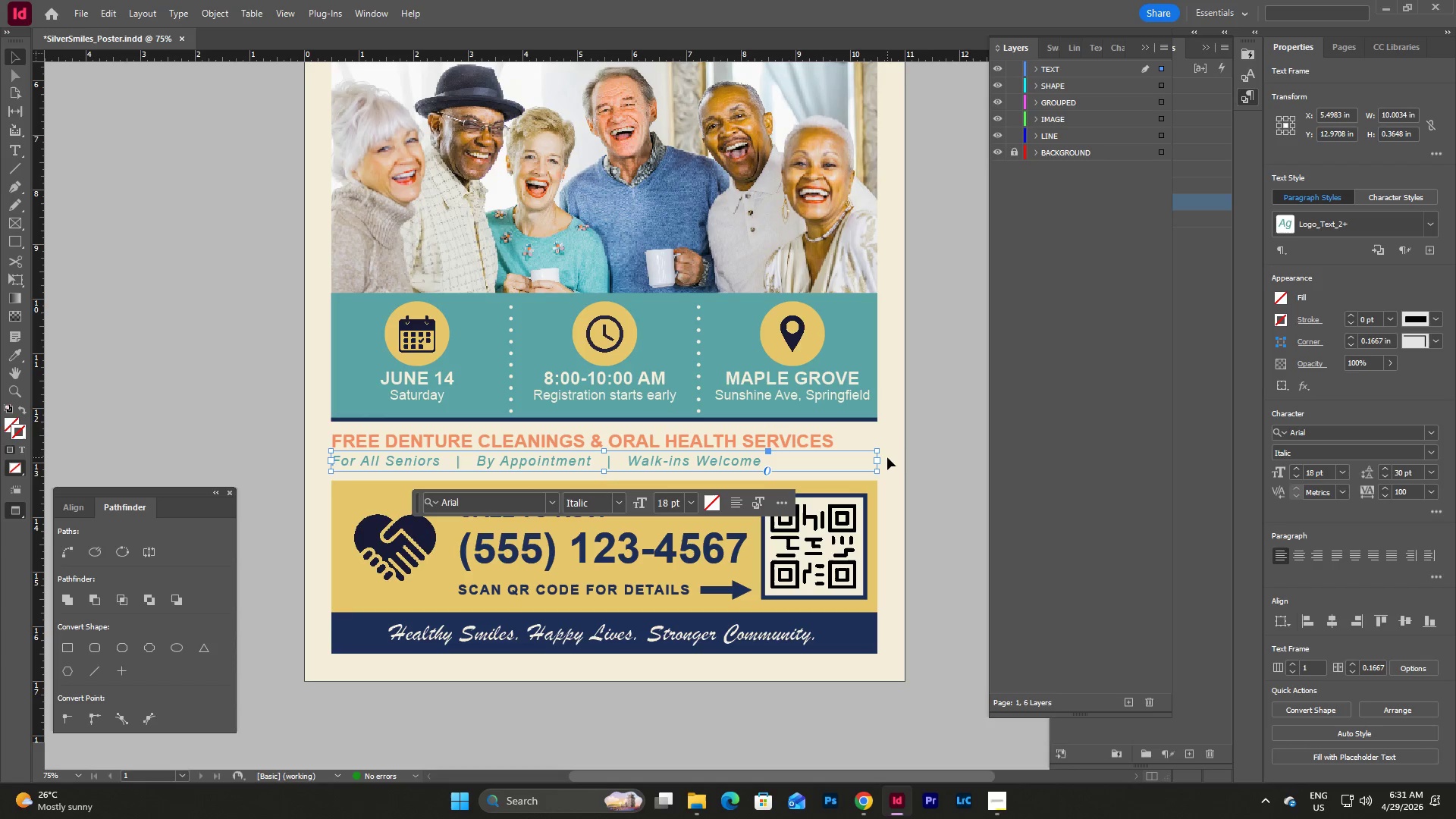 
left_click([887, 457])
 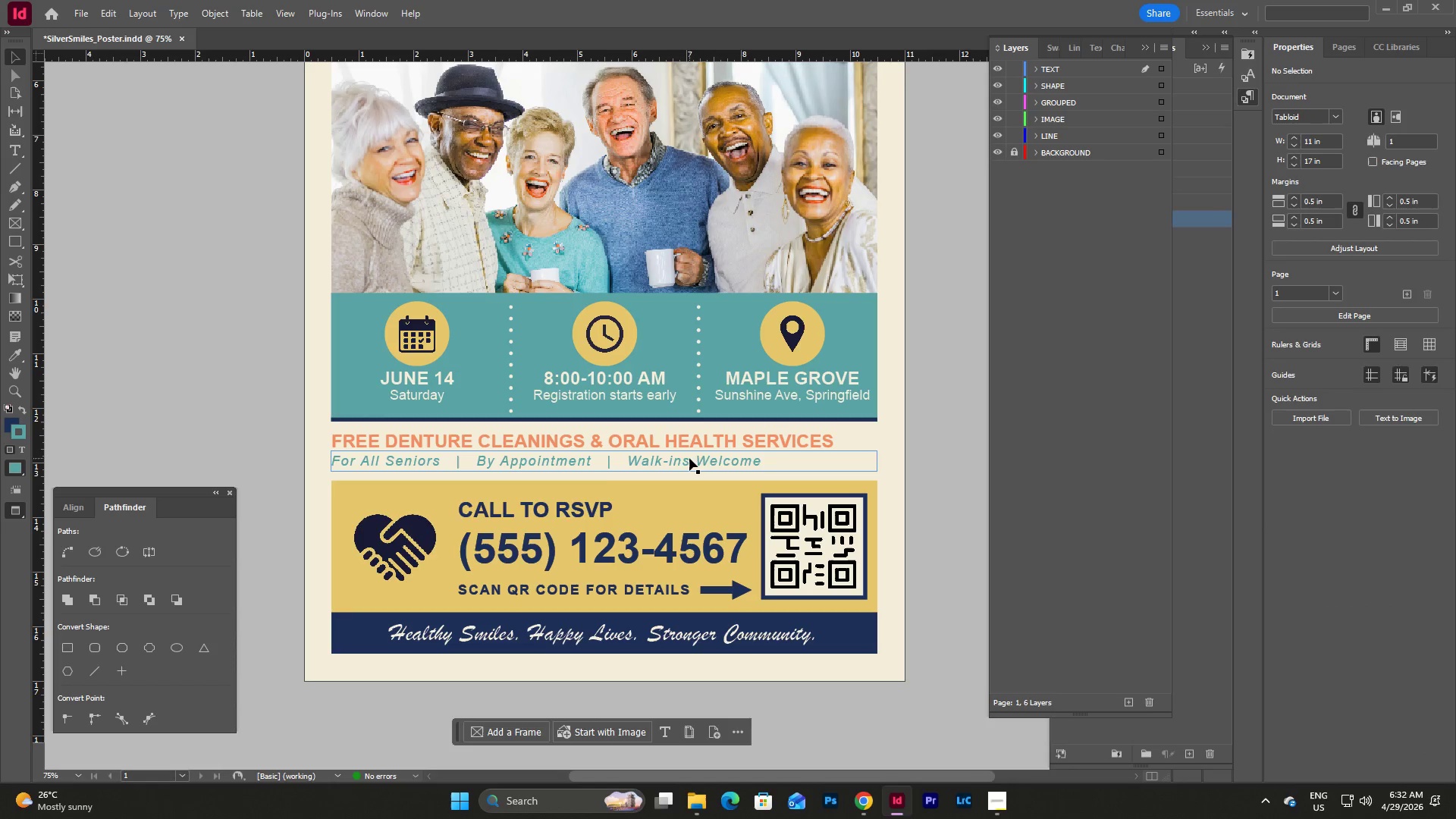 
double_click([689, 458])
 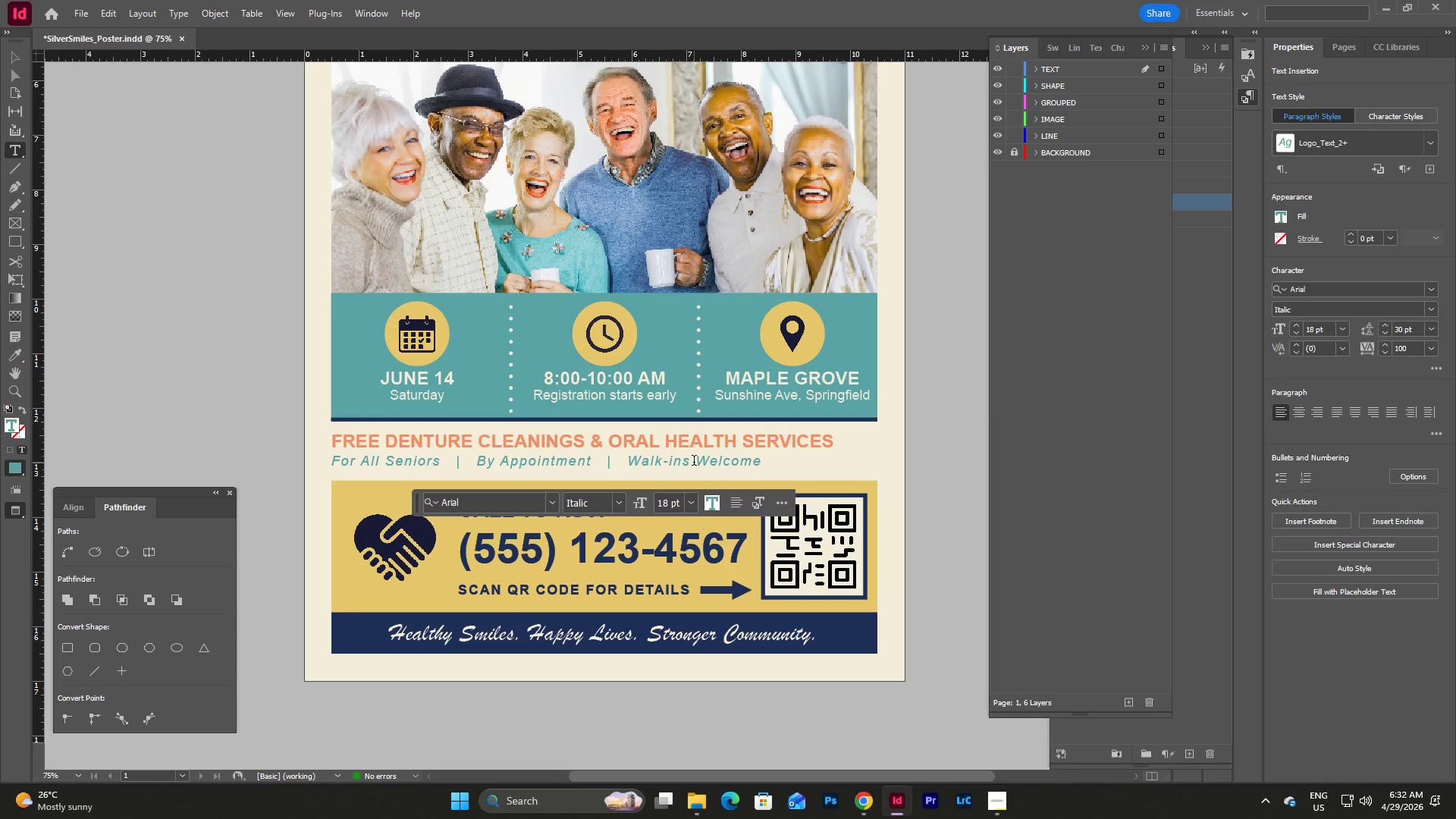 
triple_click([694, 462])
 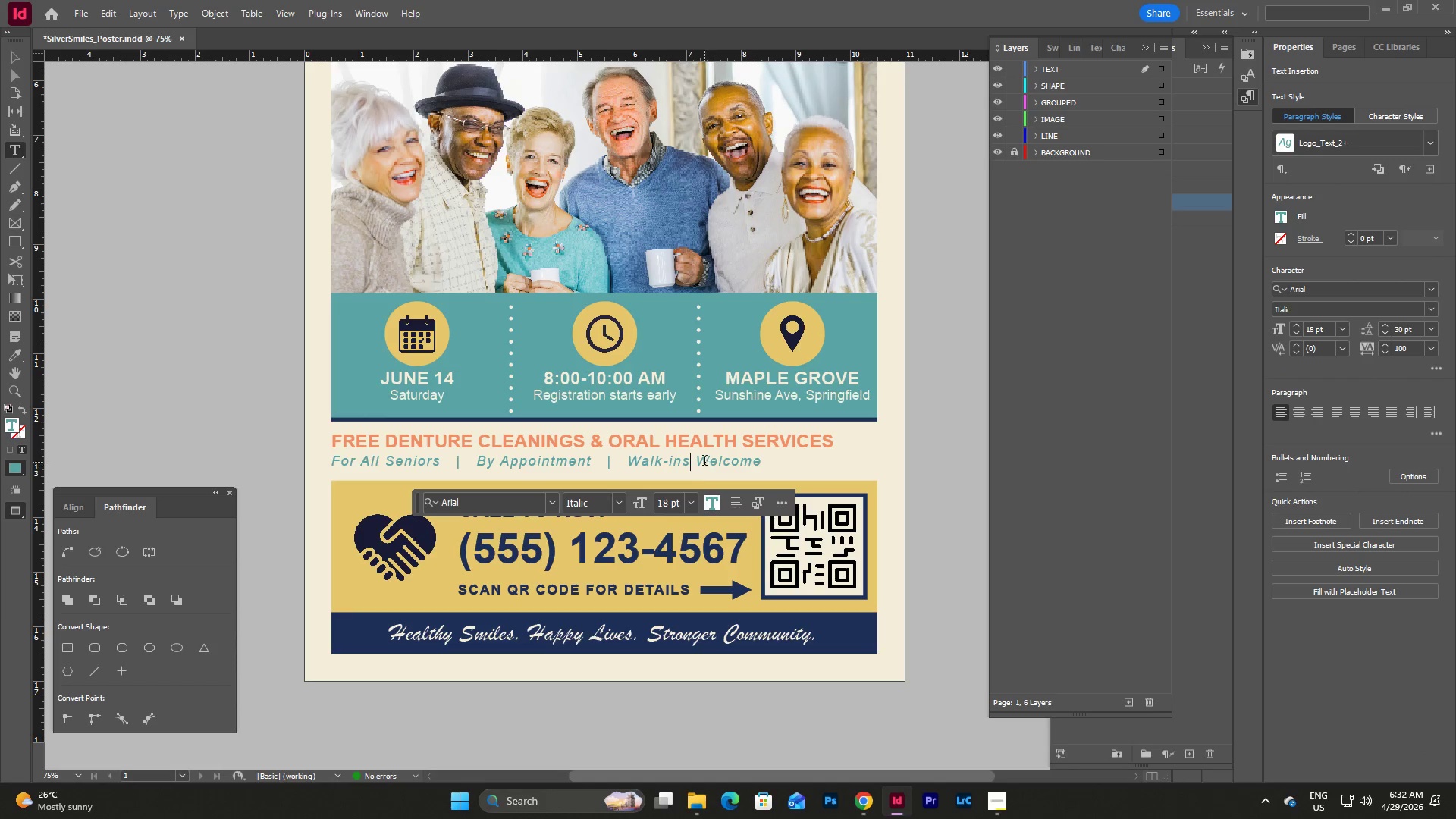 
left_click([701, 459])
 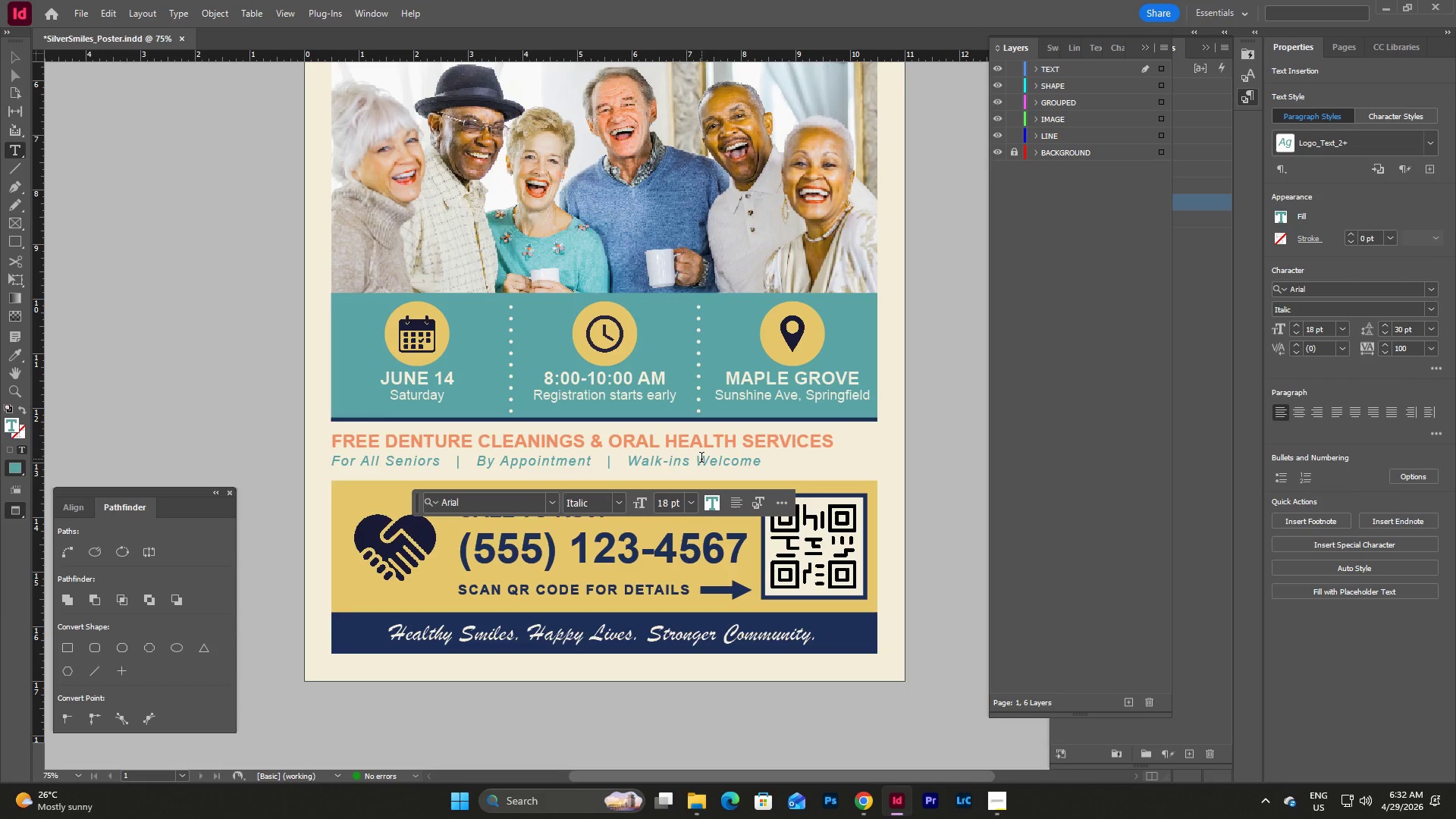 
type(Also )
 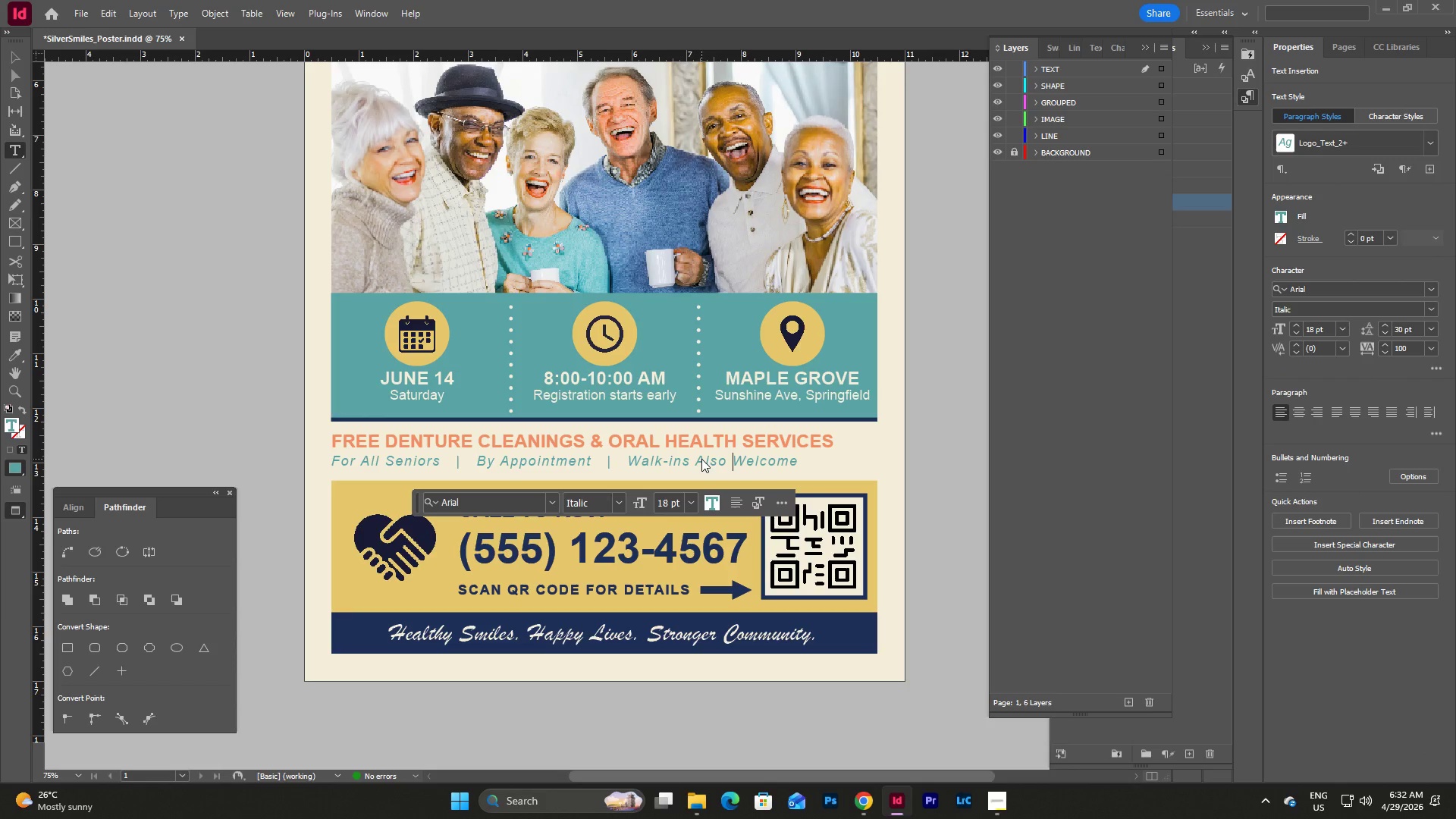 
key(Escape)
 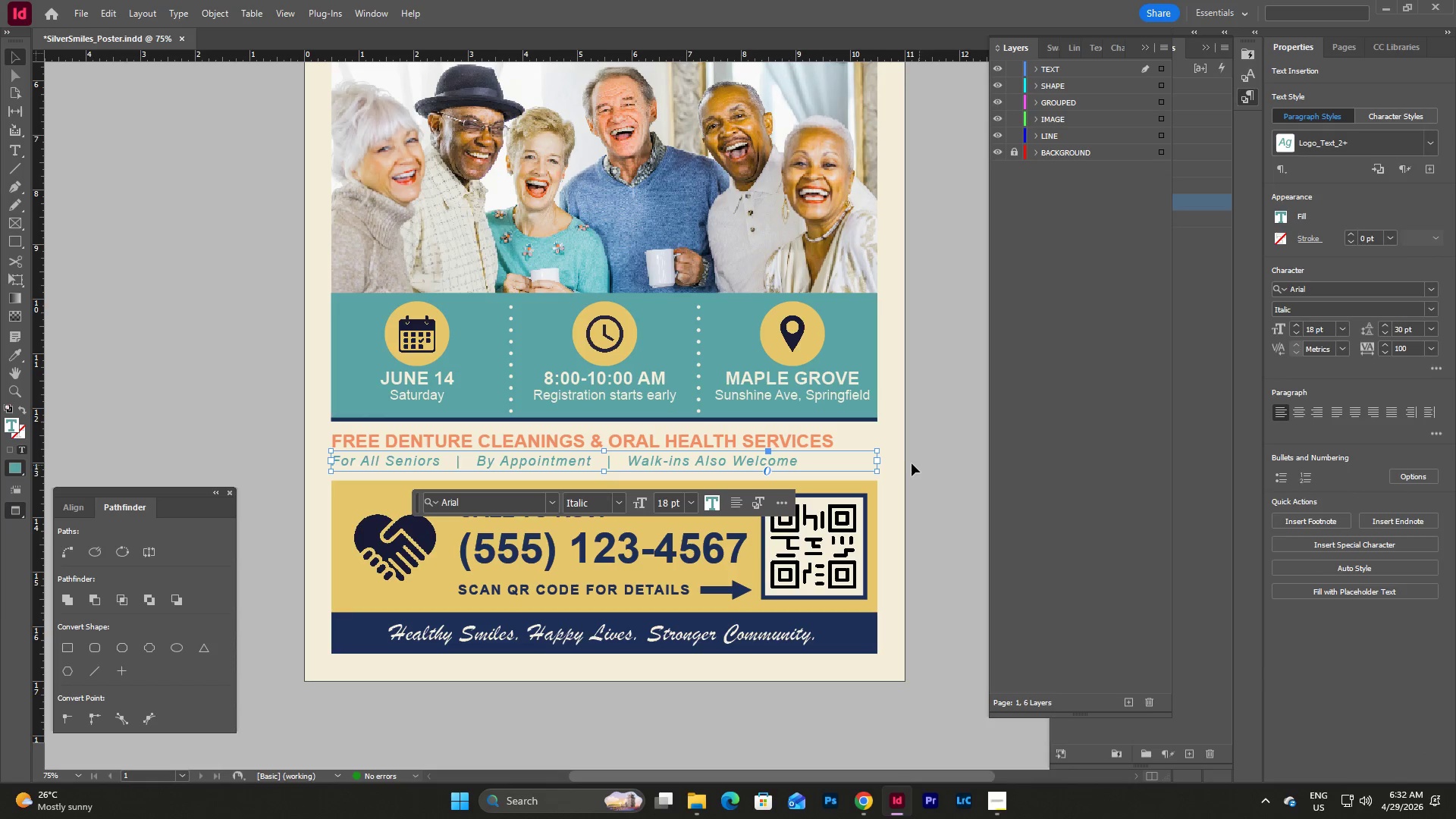 
key(Escape)
 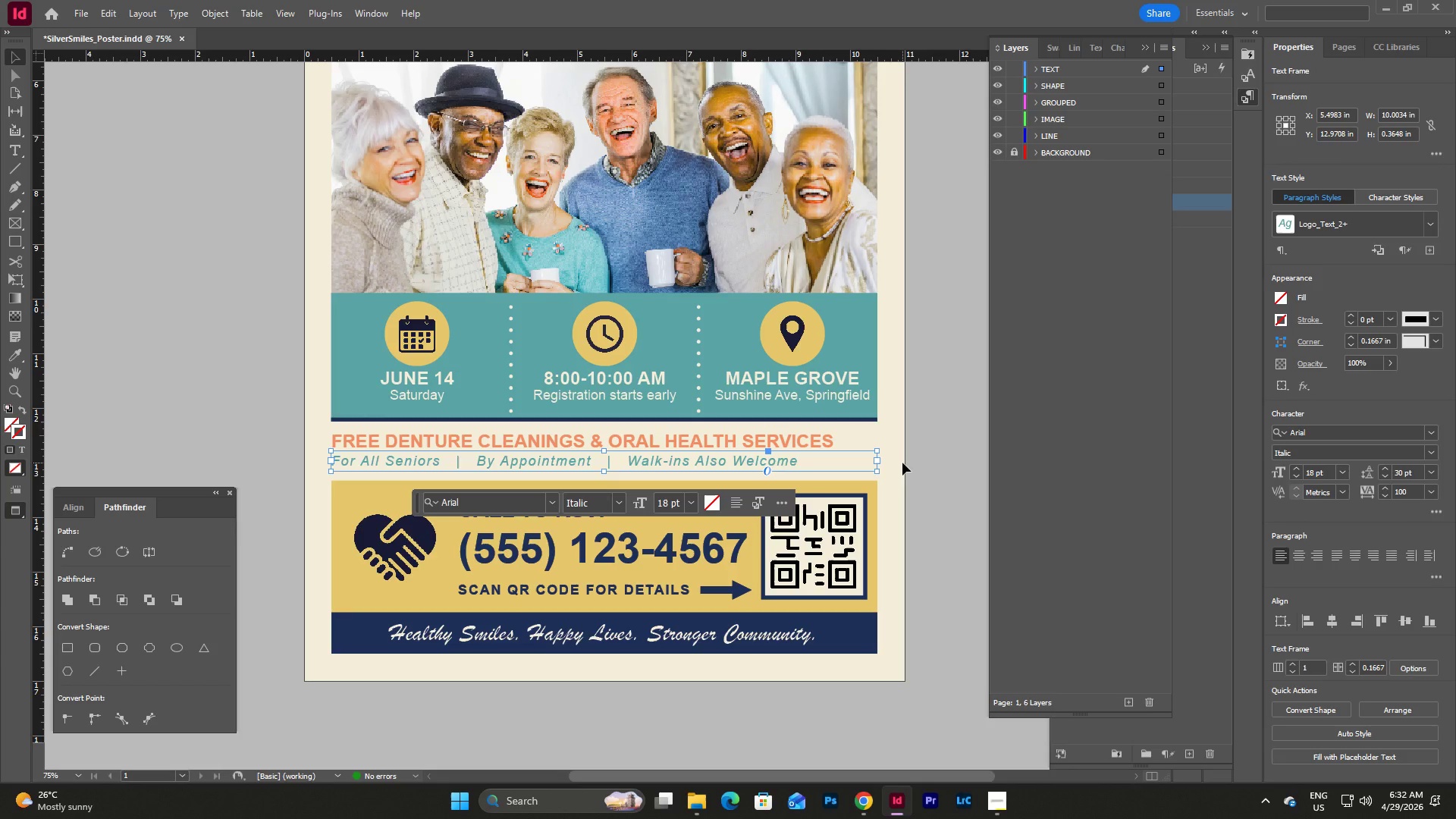 
left_click([902, 463])
 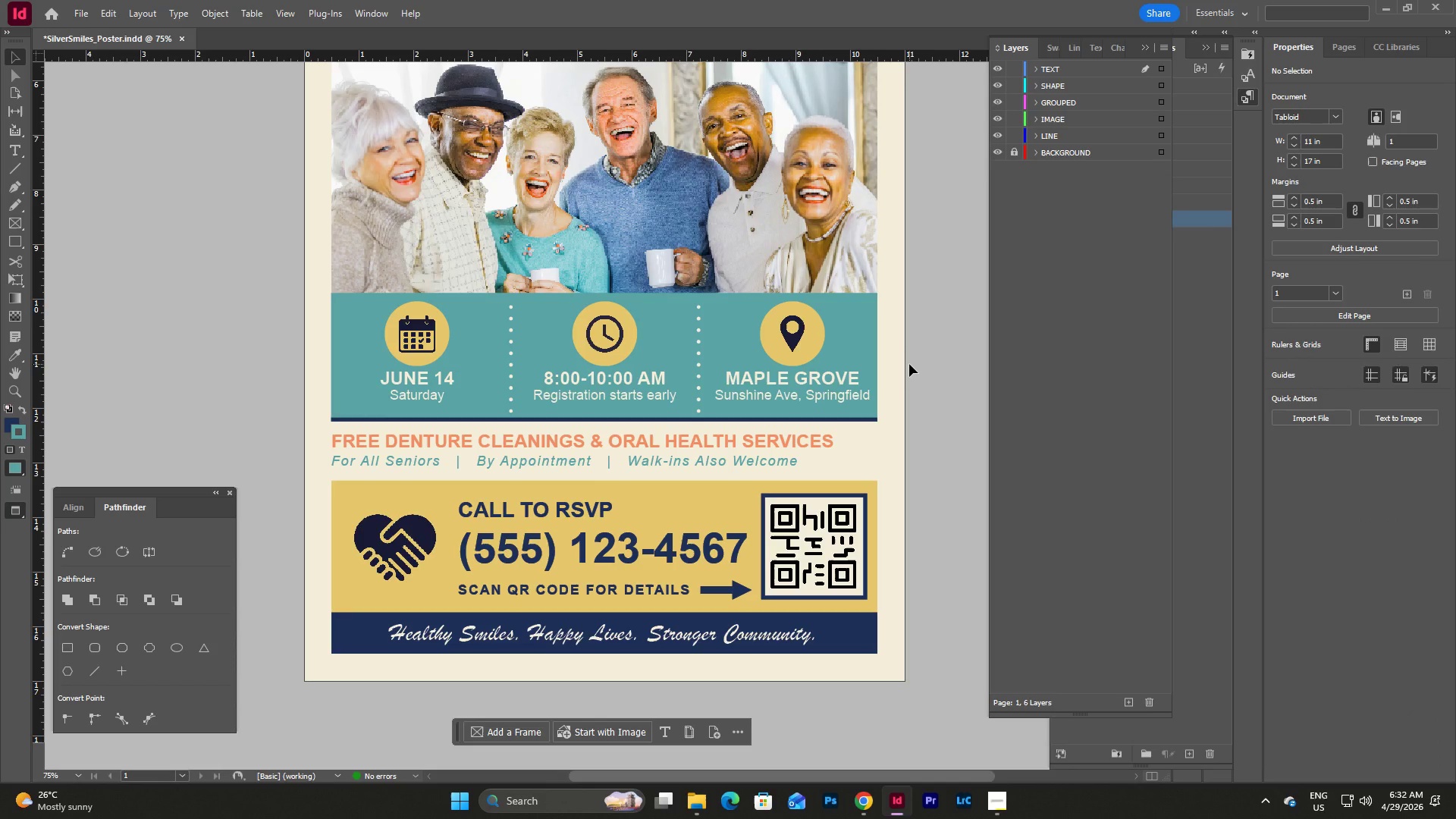 
wait(5.52)
 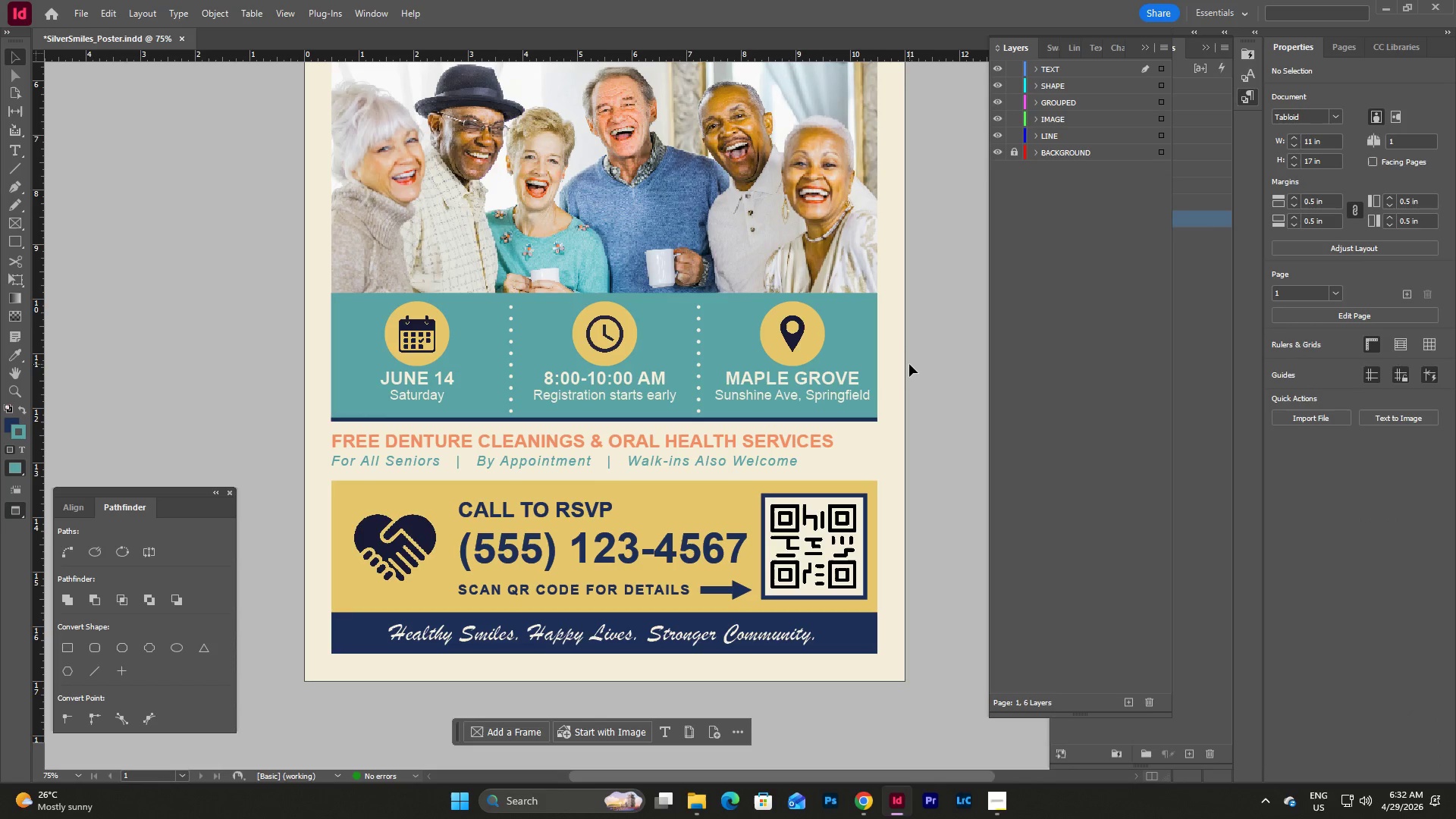 
scroll: coordinate [914, 338], scroll_direction: up, amount: 6.0
 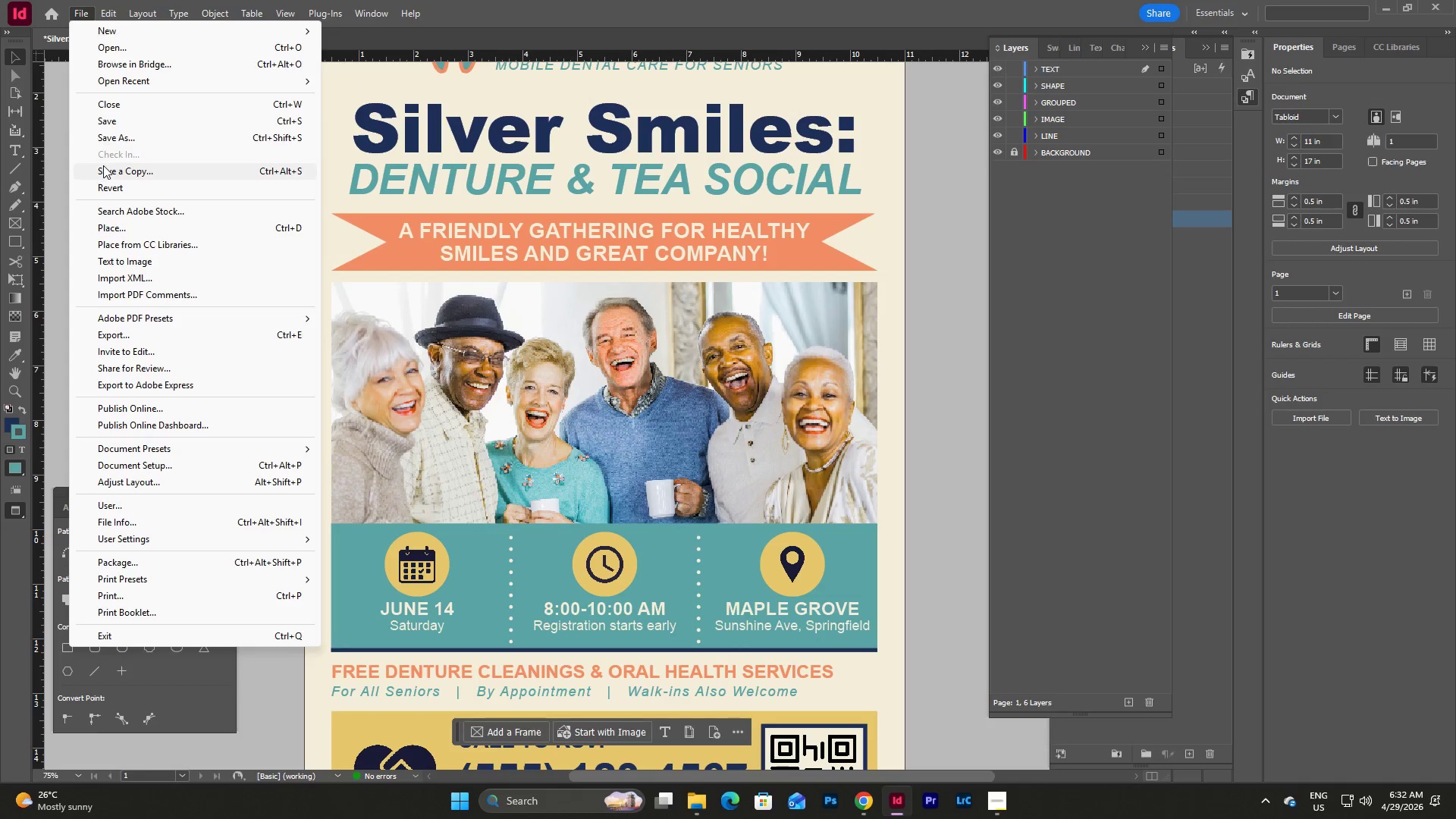 
left_click([118, 126])
 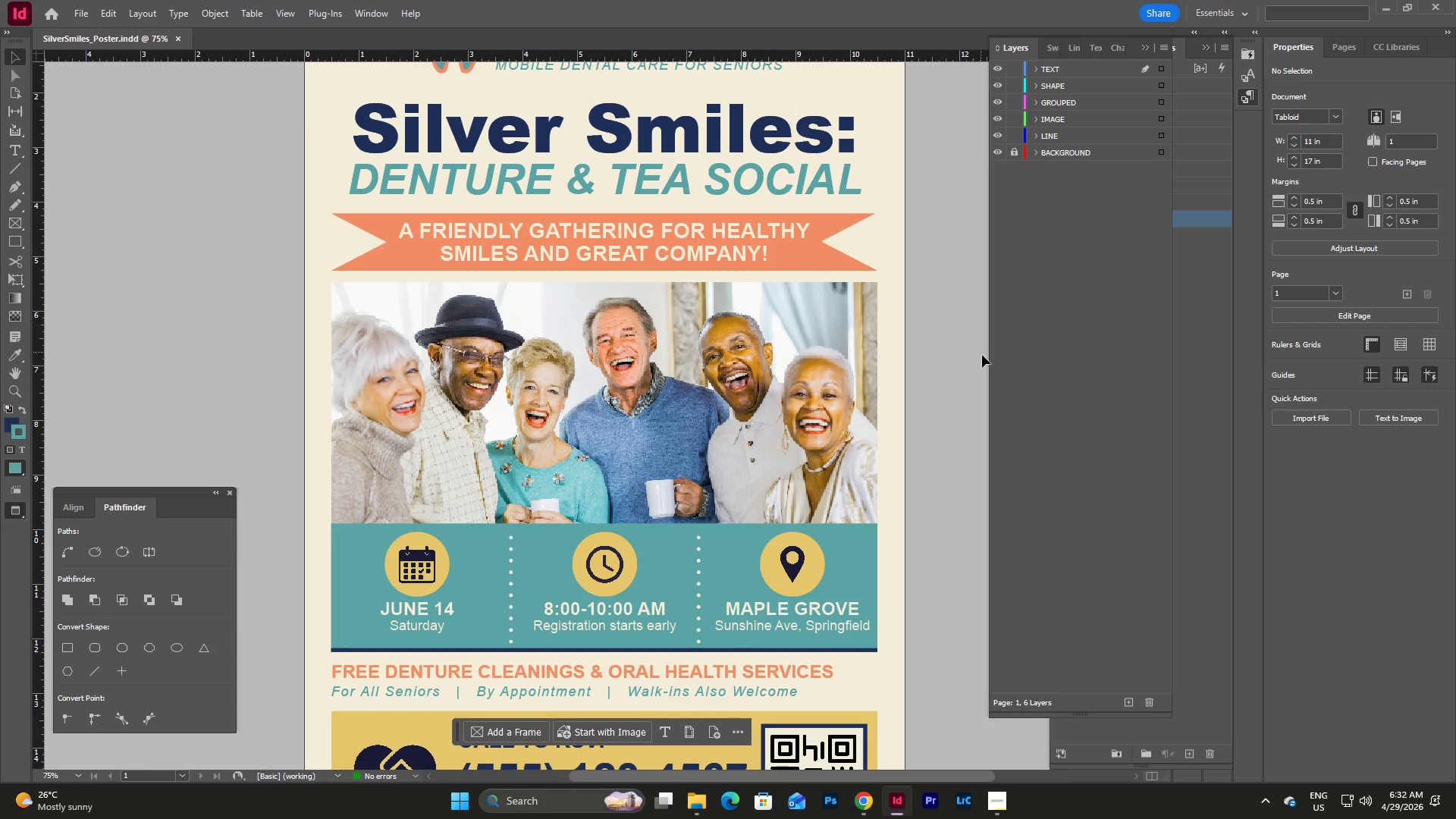 
scroll: coordinate [962, 367], scroll_direction: none, amount: 0.0